 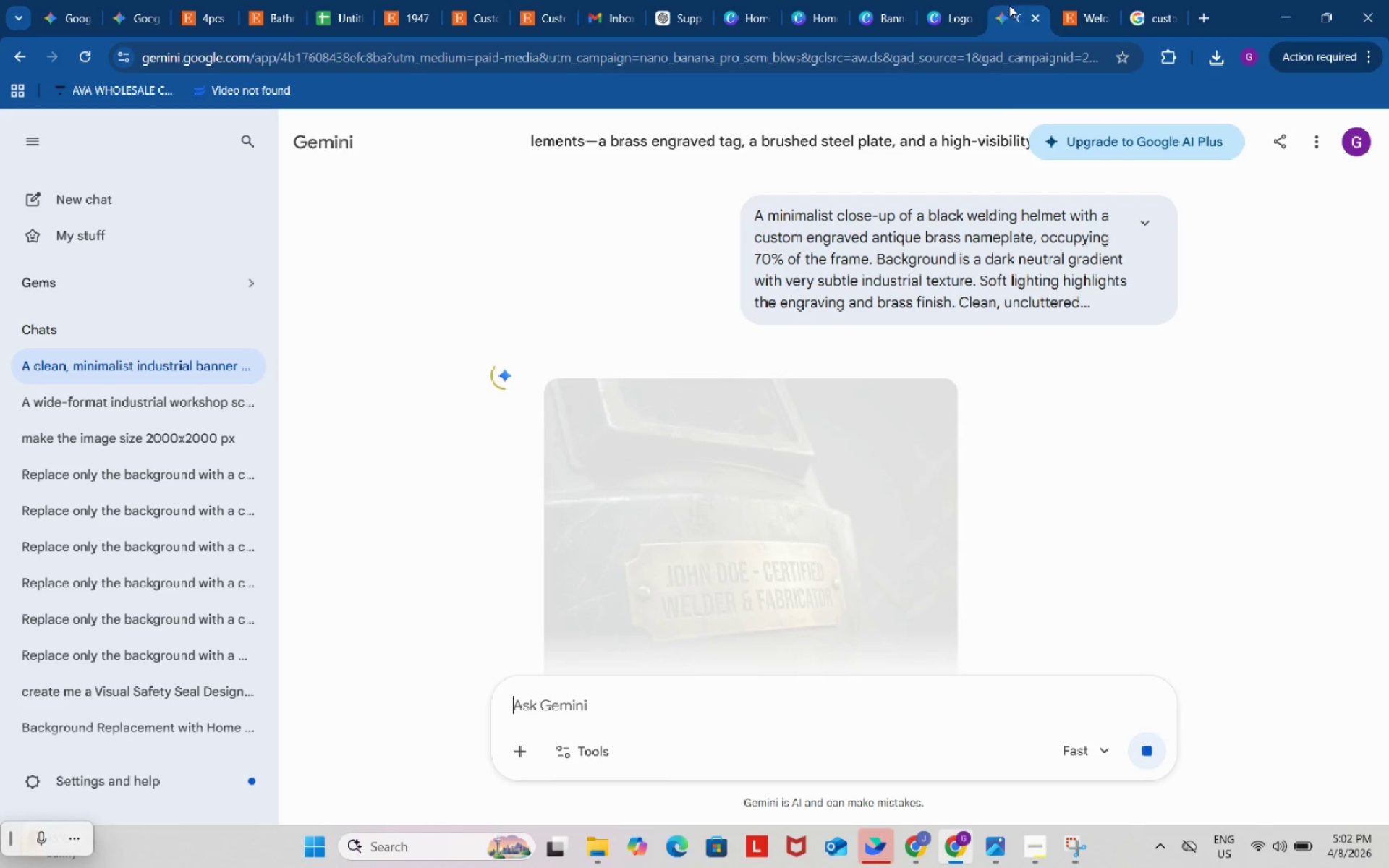 
scroll: coordinate [979, 388], scroll_direction: down, amount: 1.0
 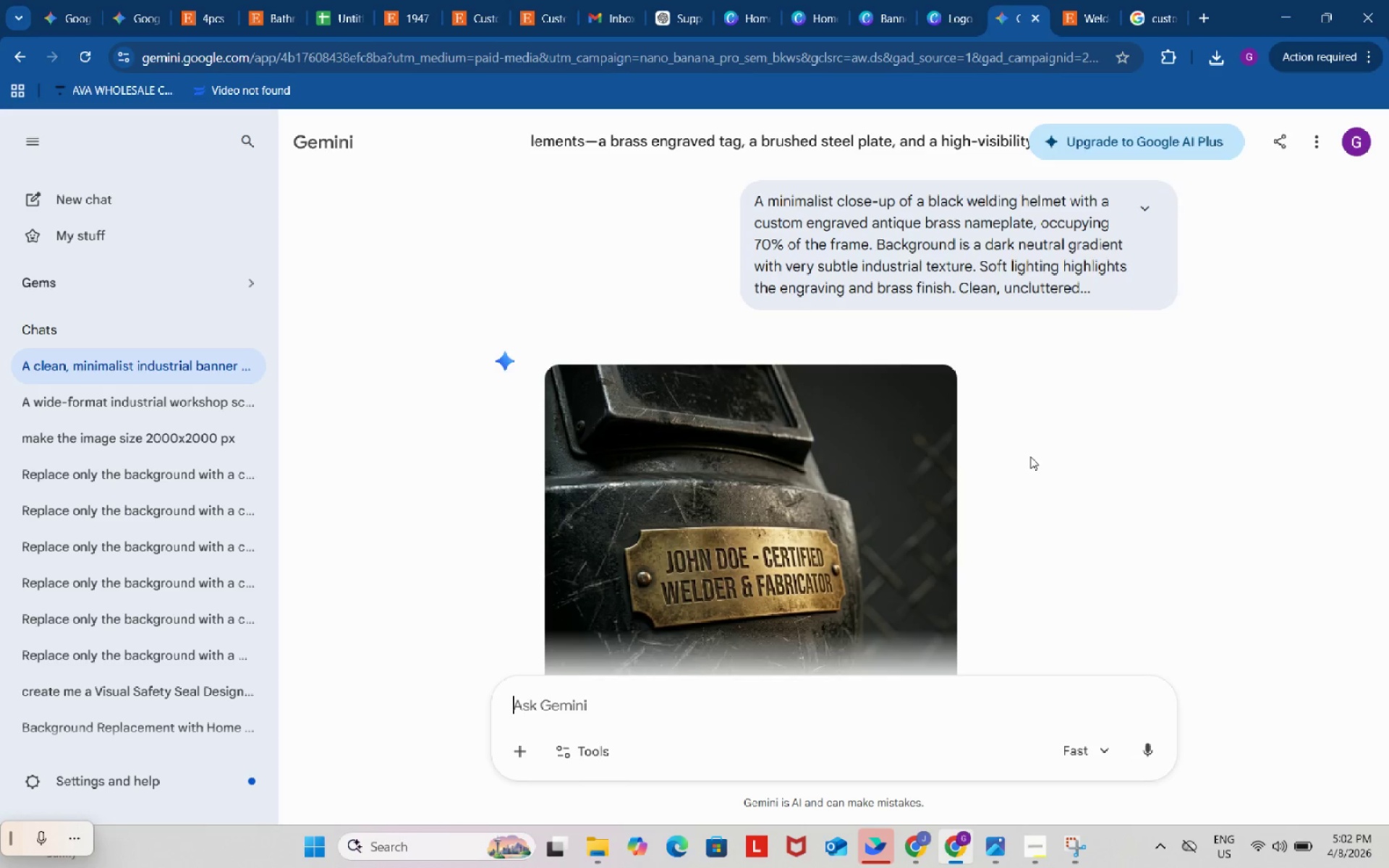 
scroll: coordinate [1030, 456], scroll_direction: none, amount: 0.0
 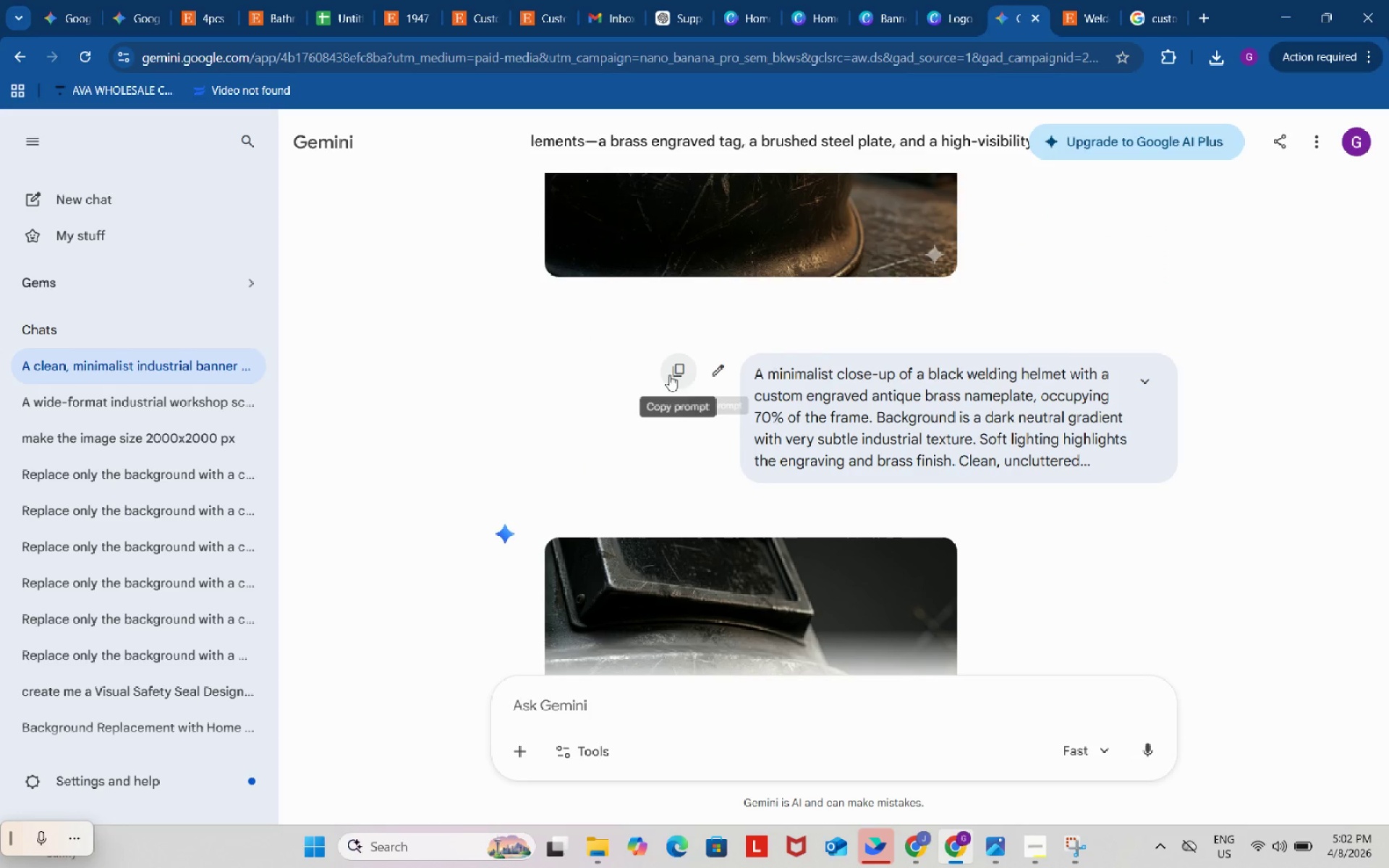 
left_click([679, 362])
 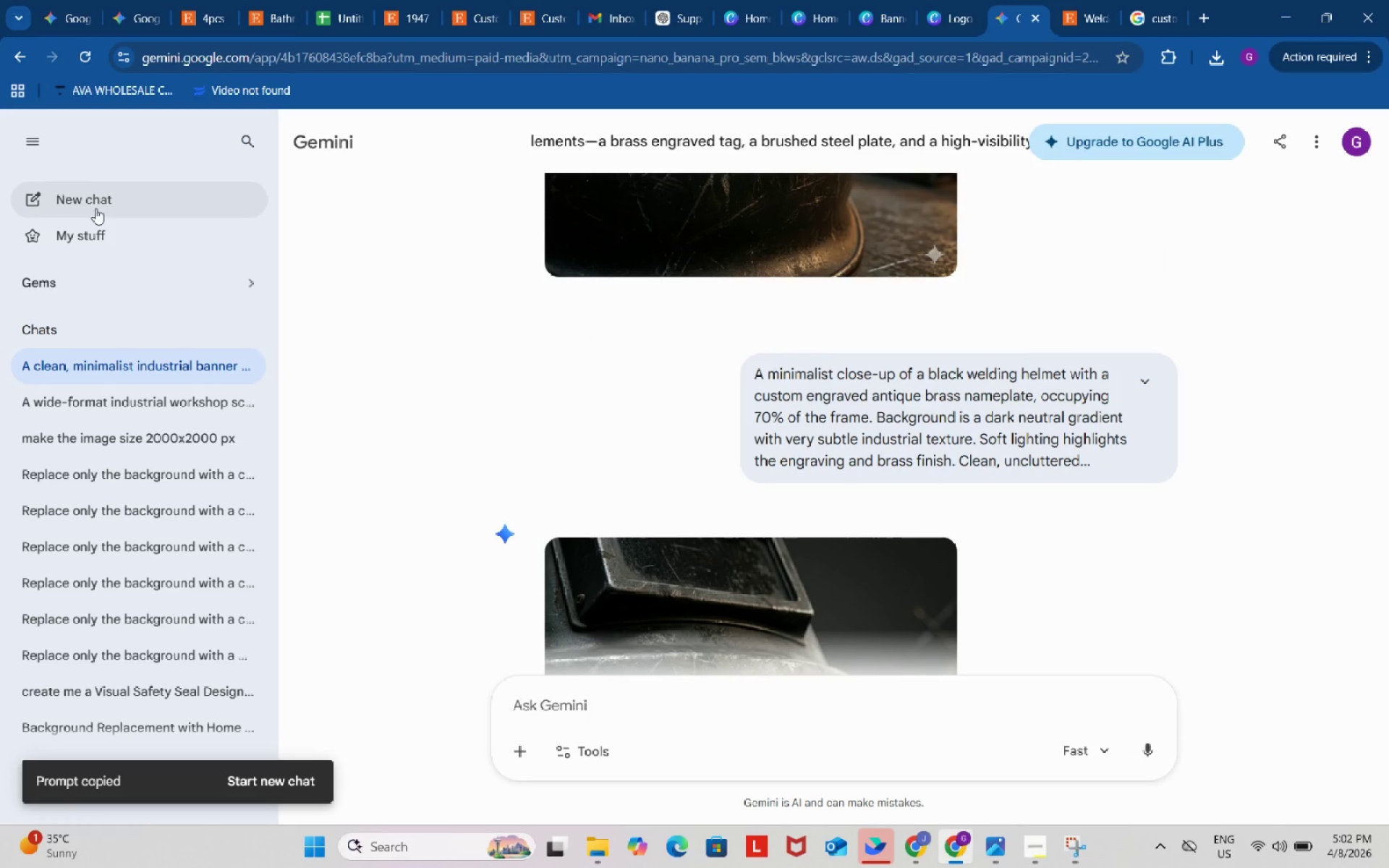 
left_click([87, 195])
 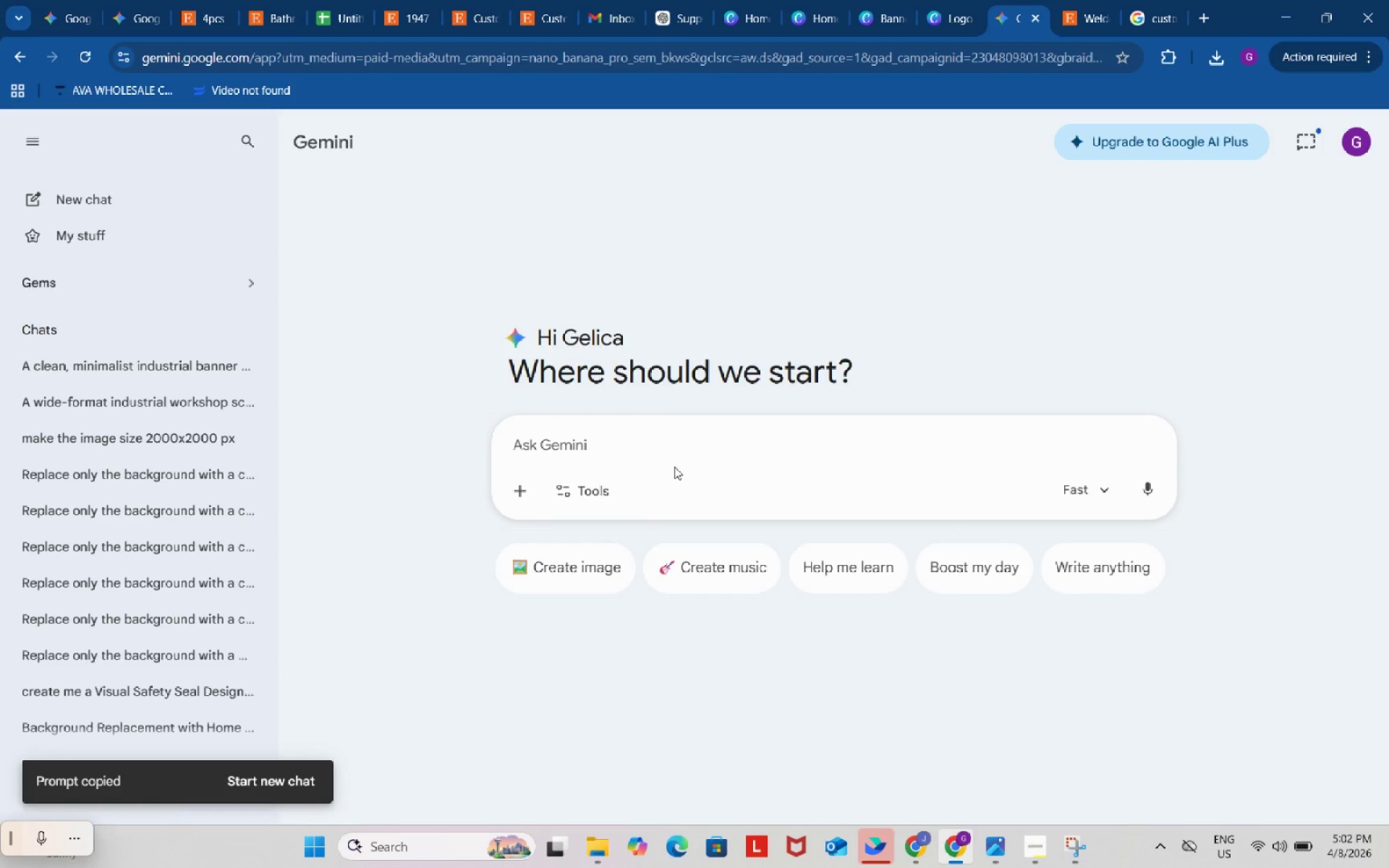 
left_click([665, 450])
 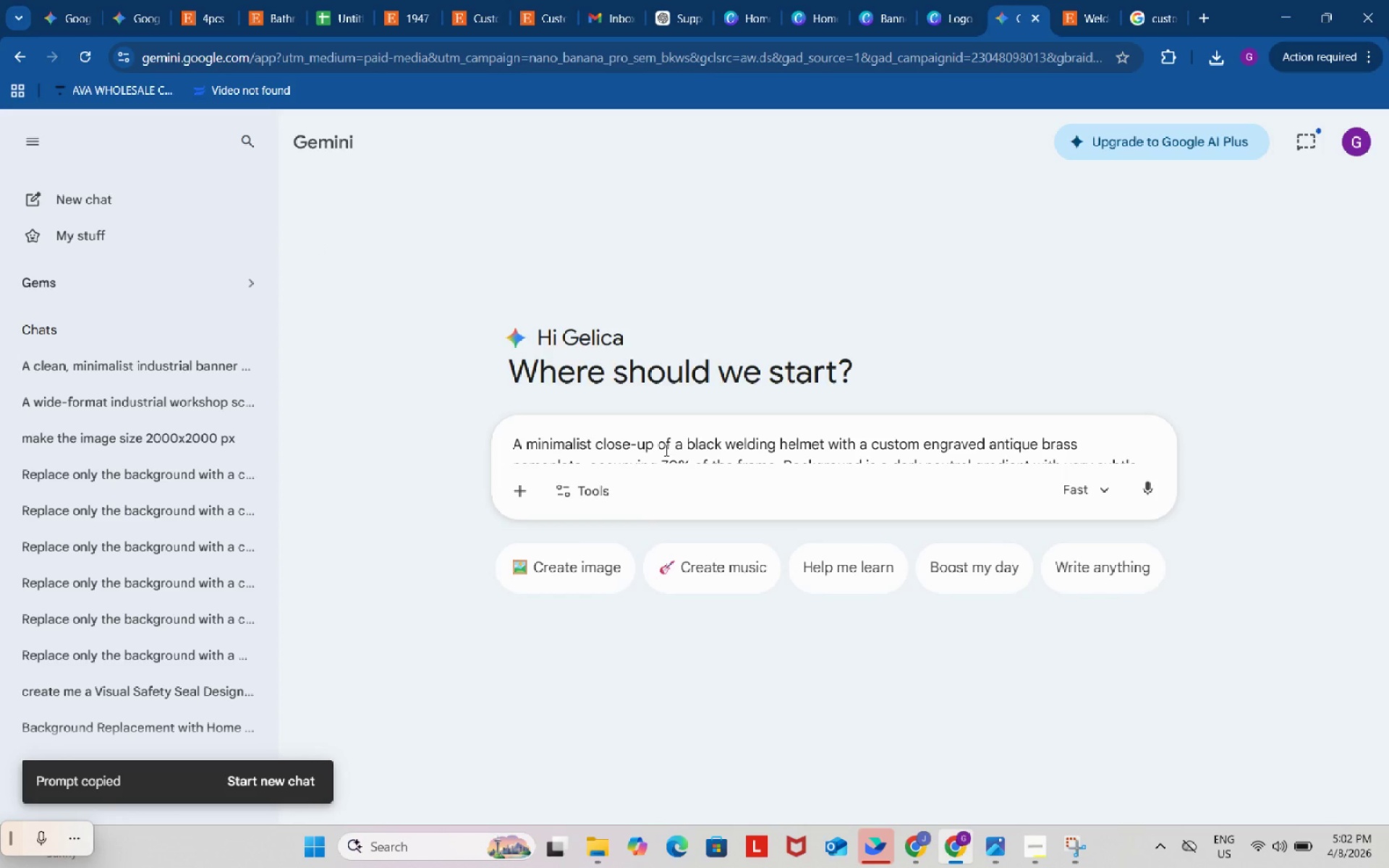 
key(Control+ControlLeft)
 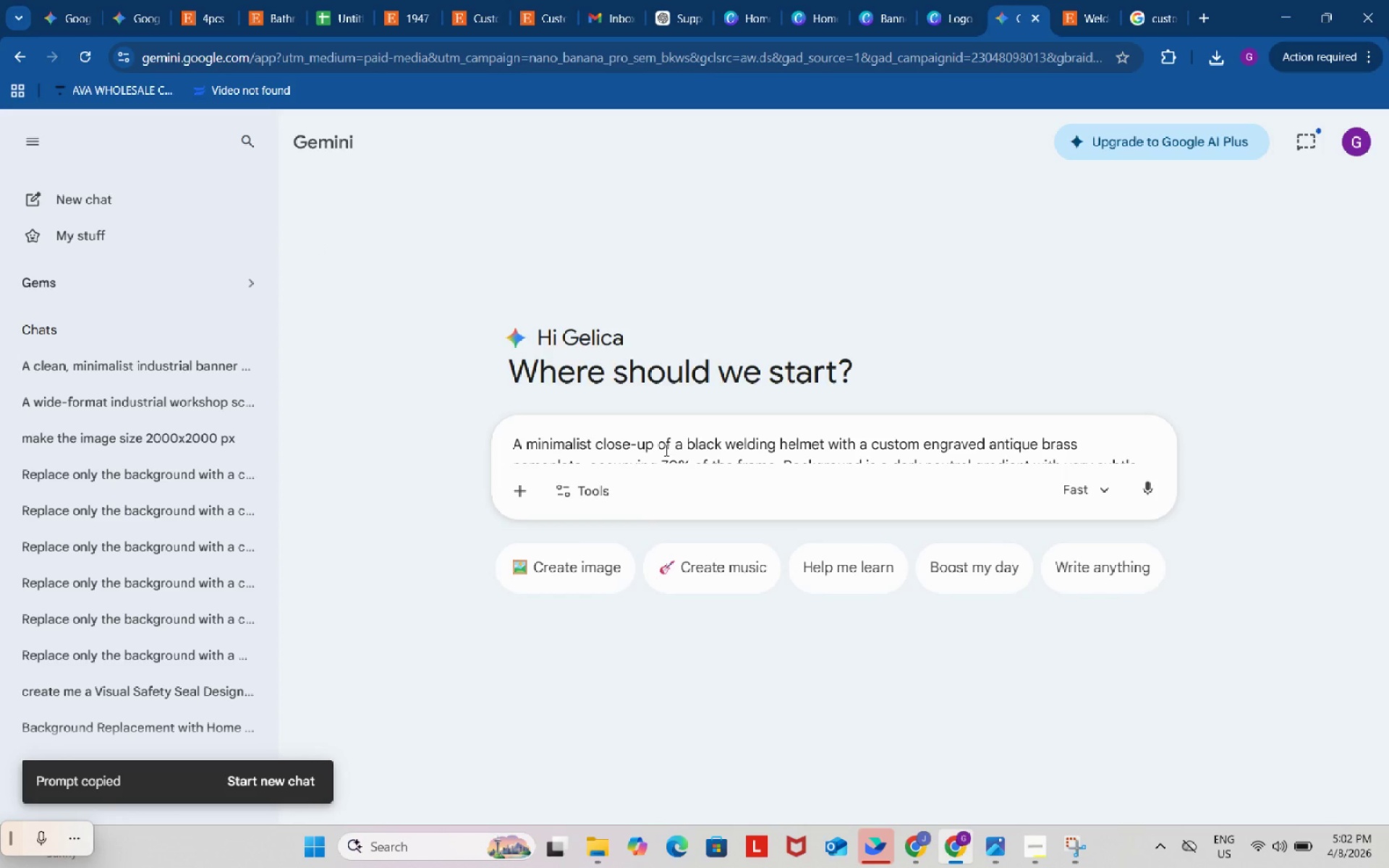 
key(Control+V)
 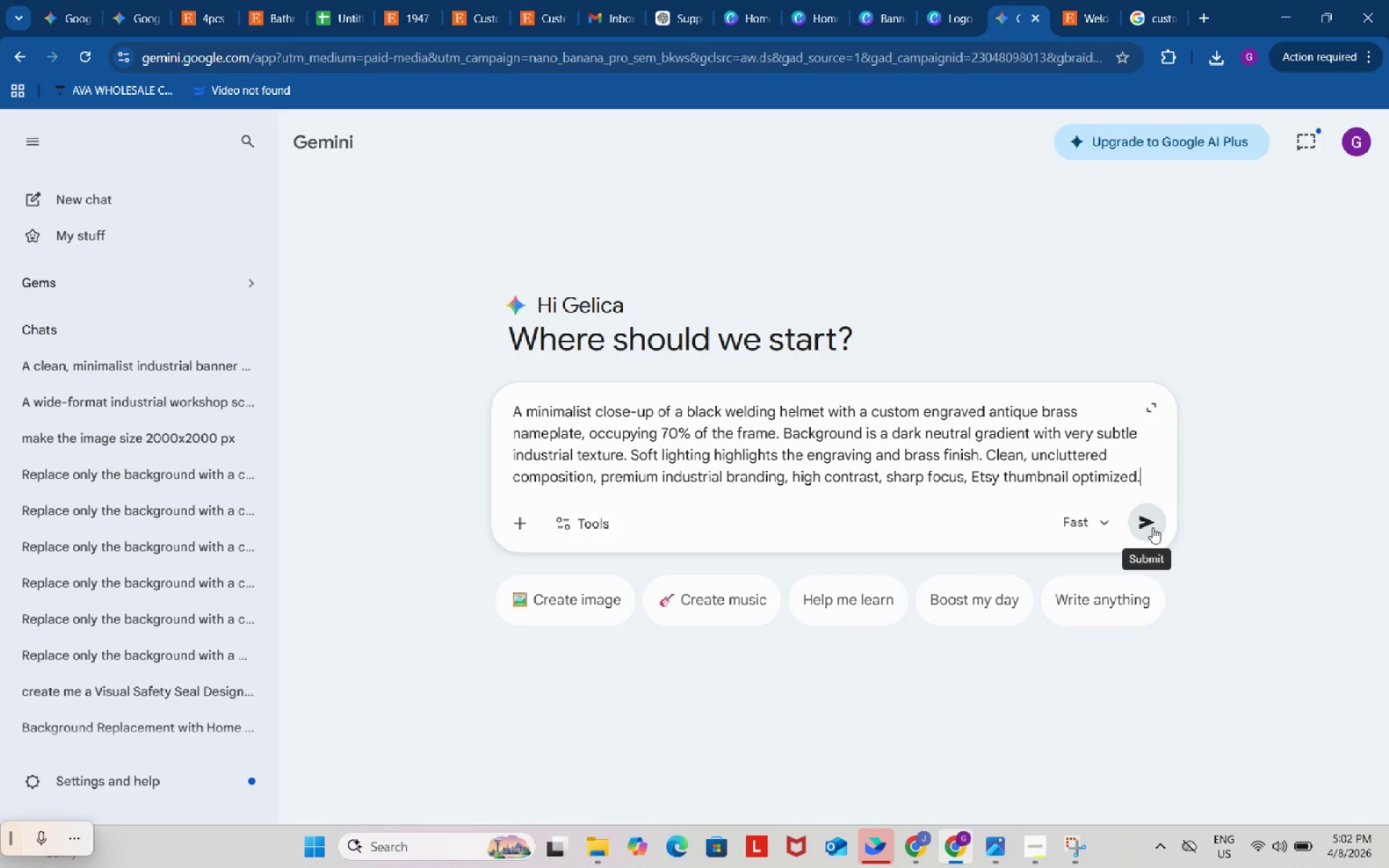 
wait(11.41)
 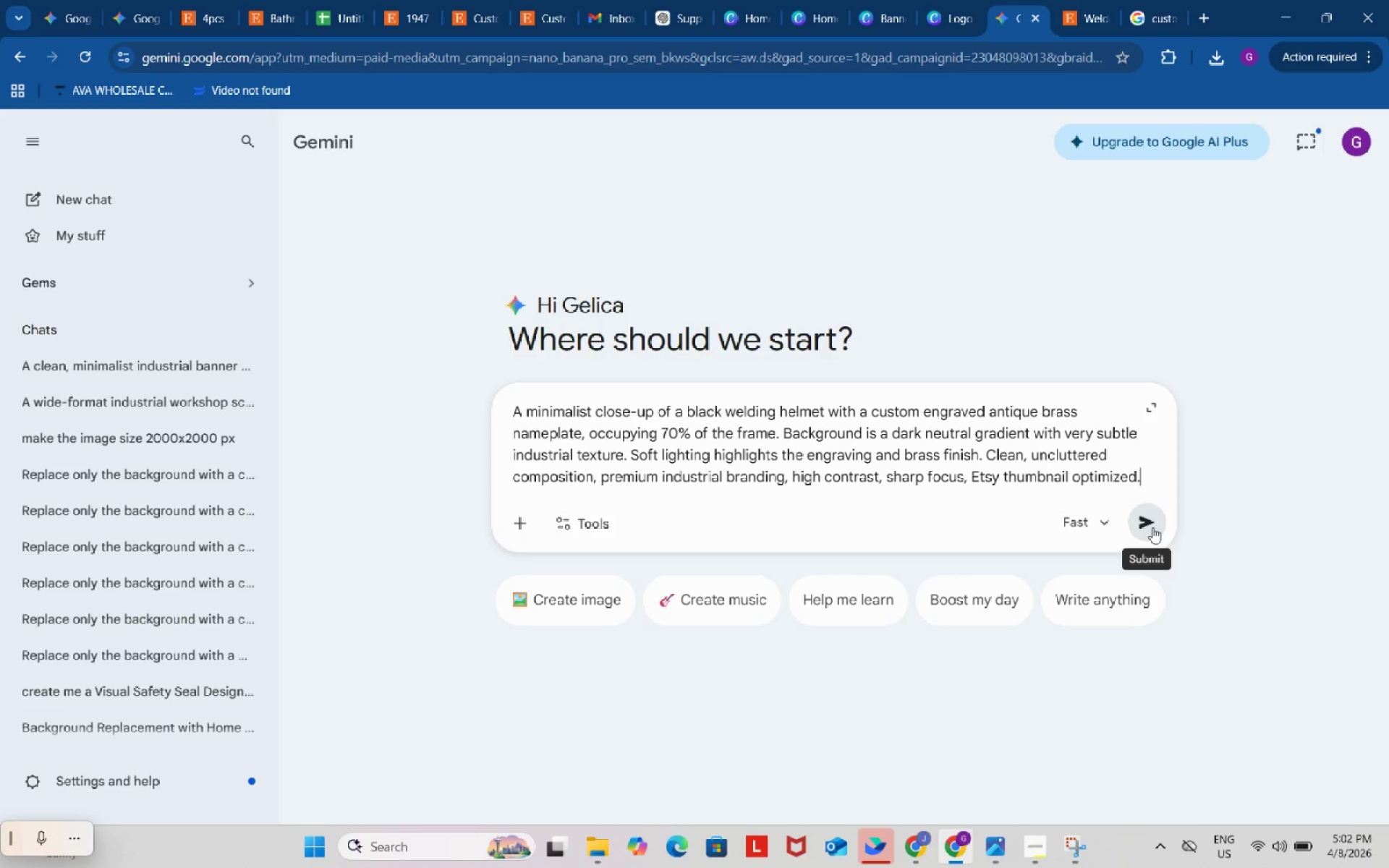 
left_click([1152, 527])
 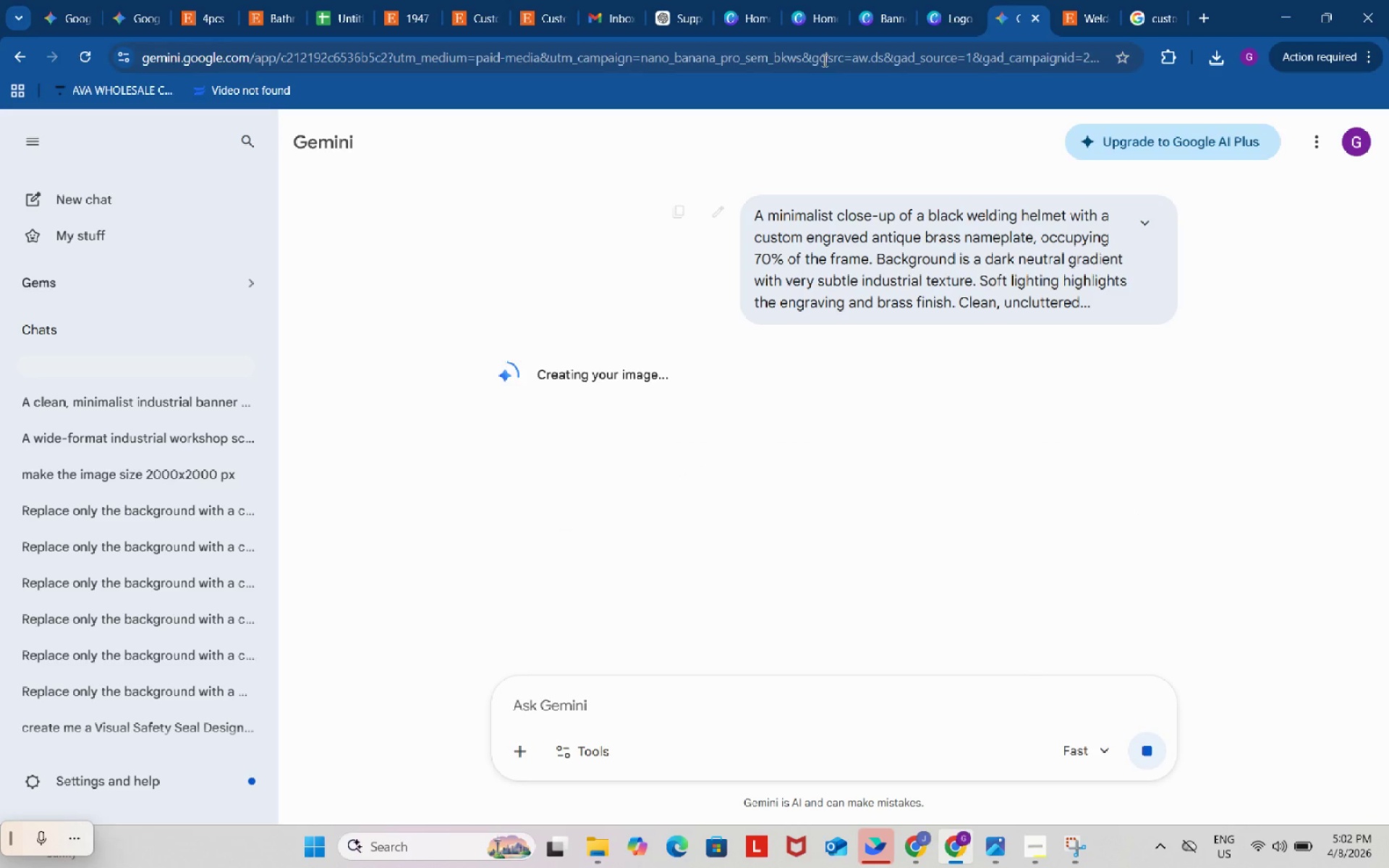 
left_click([674, 2])
 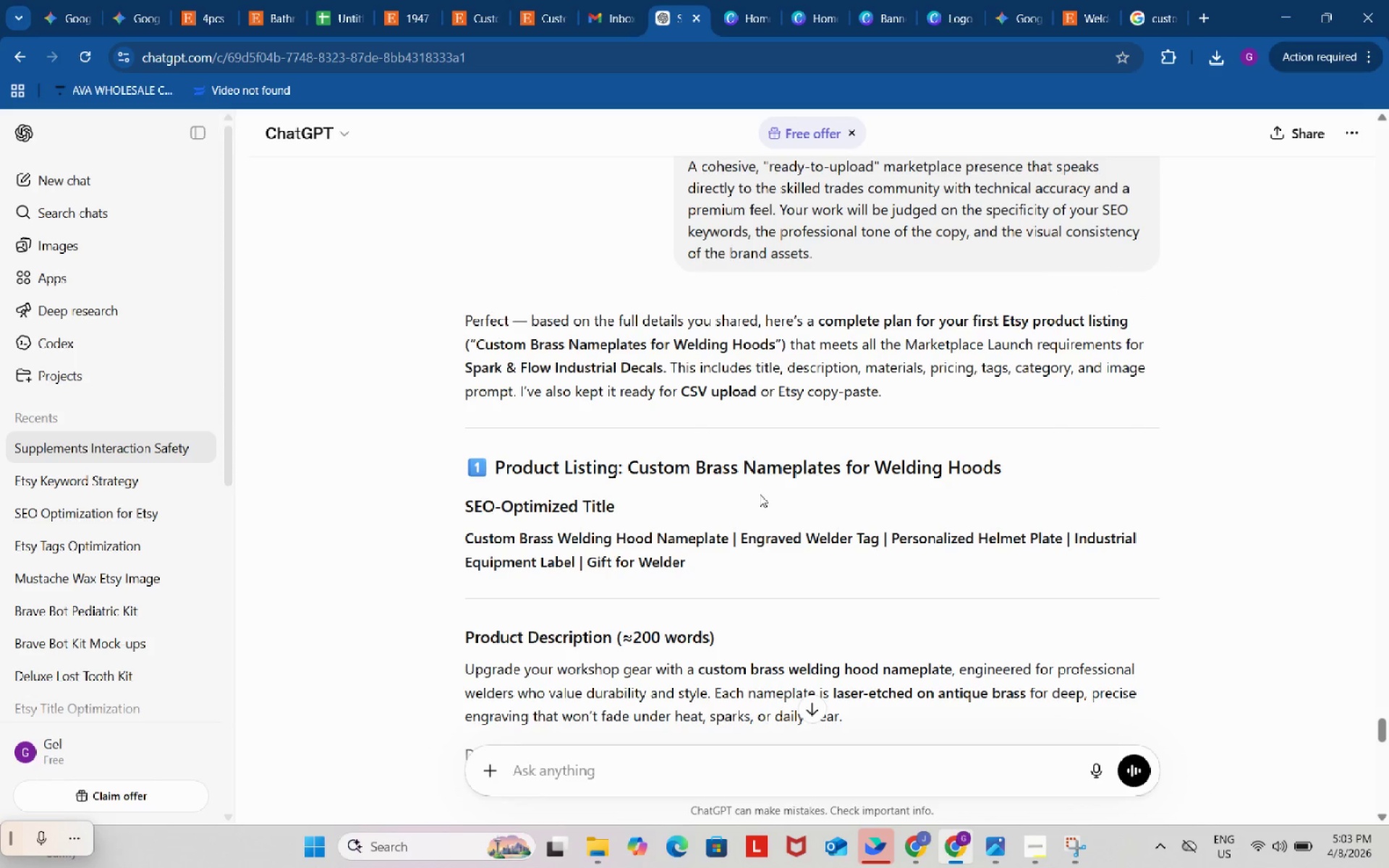 
scroll: coordinate [760, 494], scroll_direction: down, amount: 5.0
 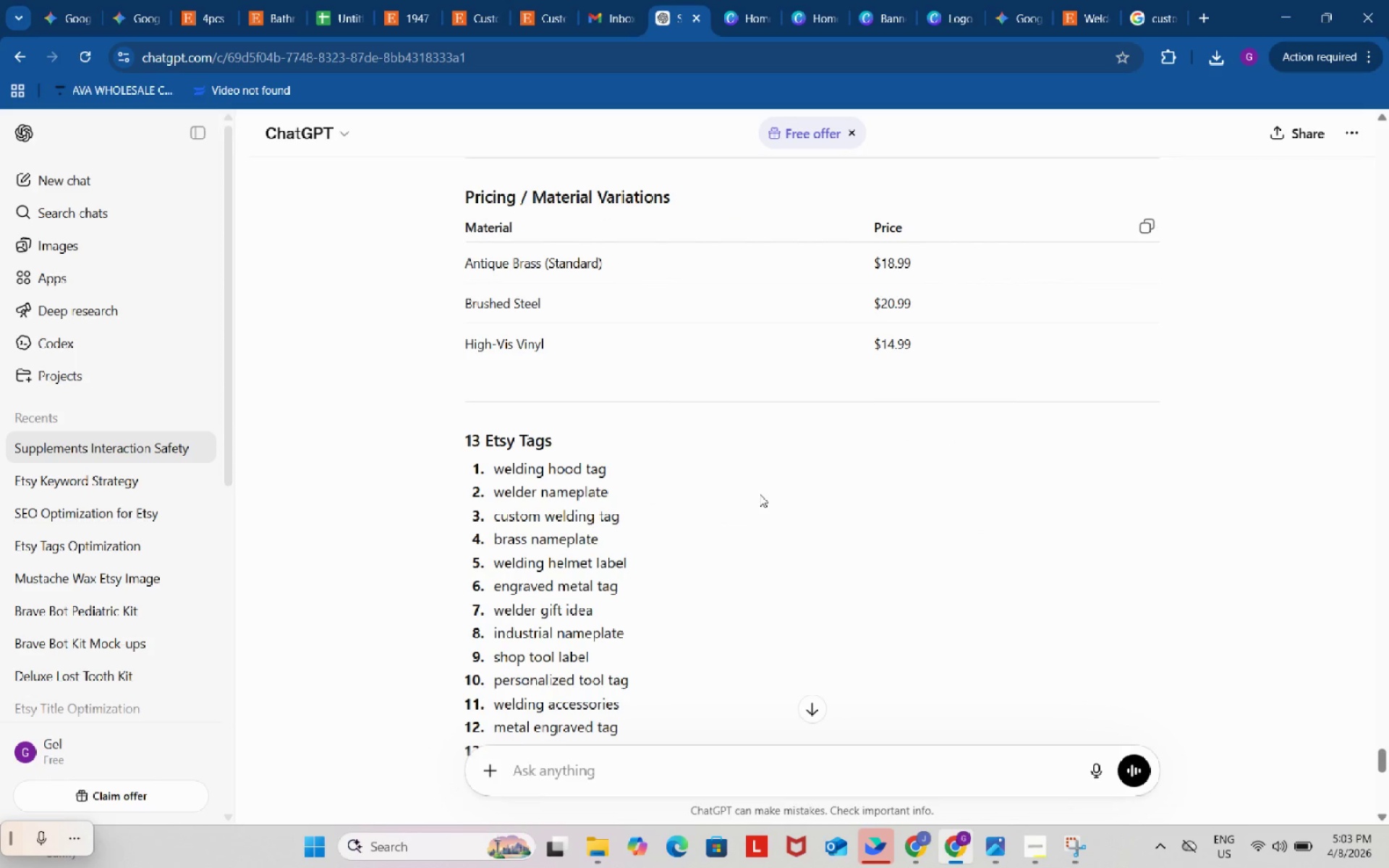 
scroll: coordinate [760, 494], scroll_direction: up, amount: 11.0
 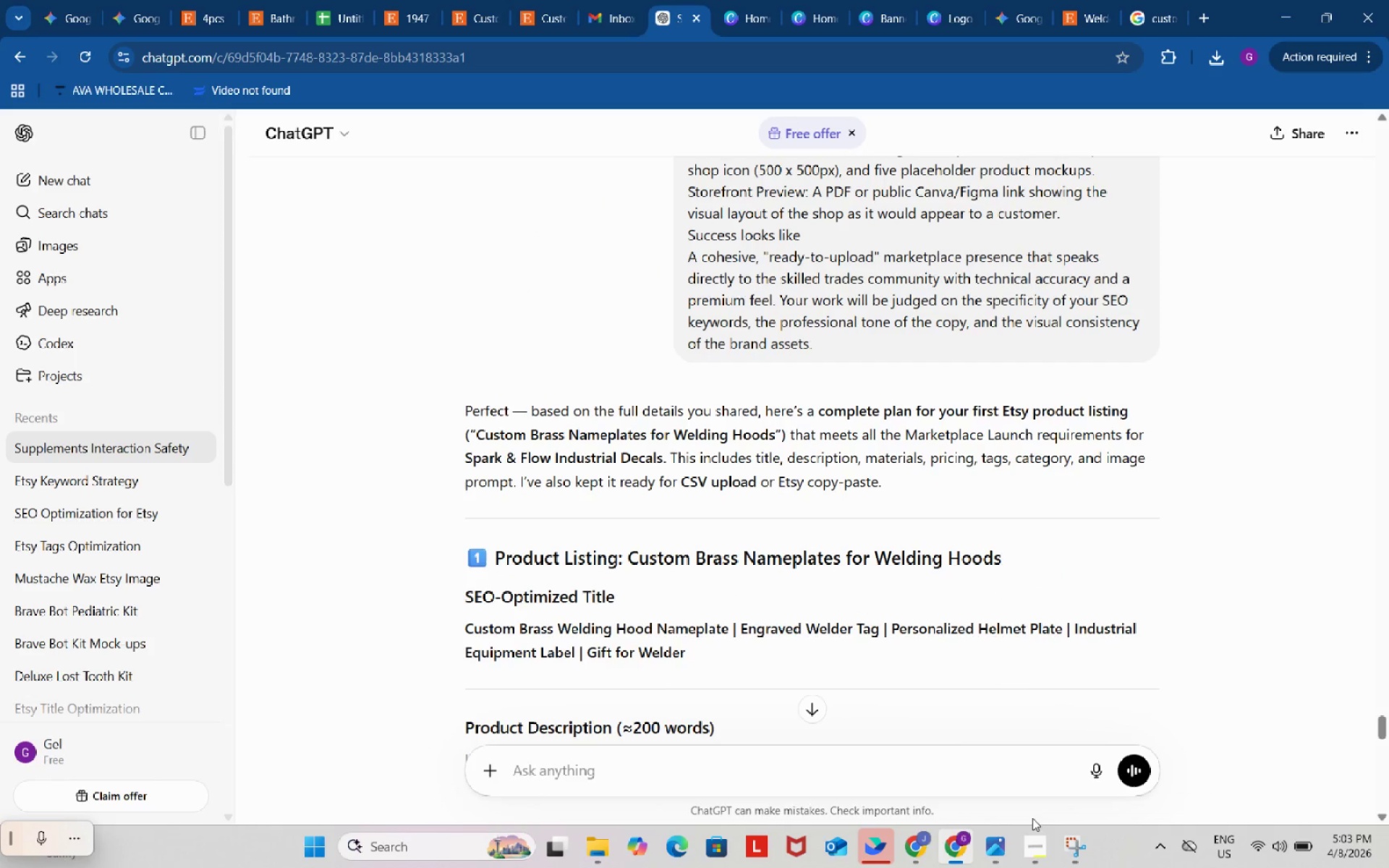 
left_click([1042, 849])